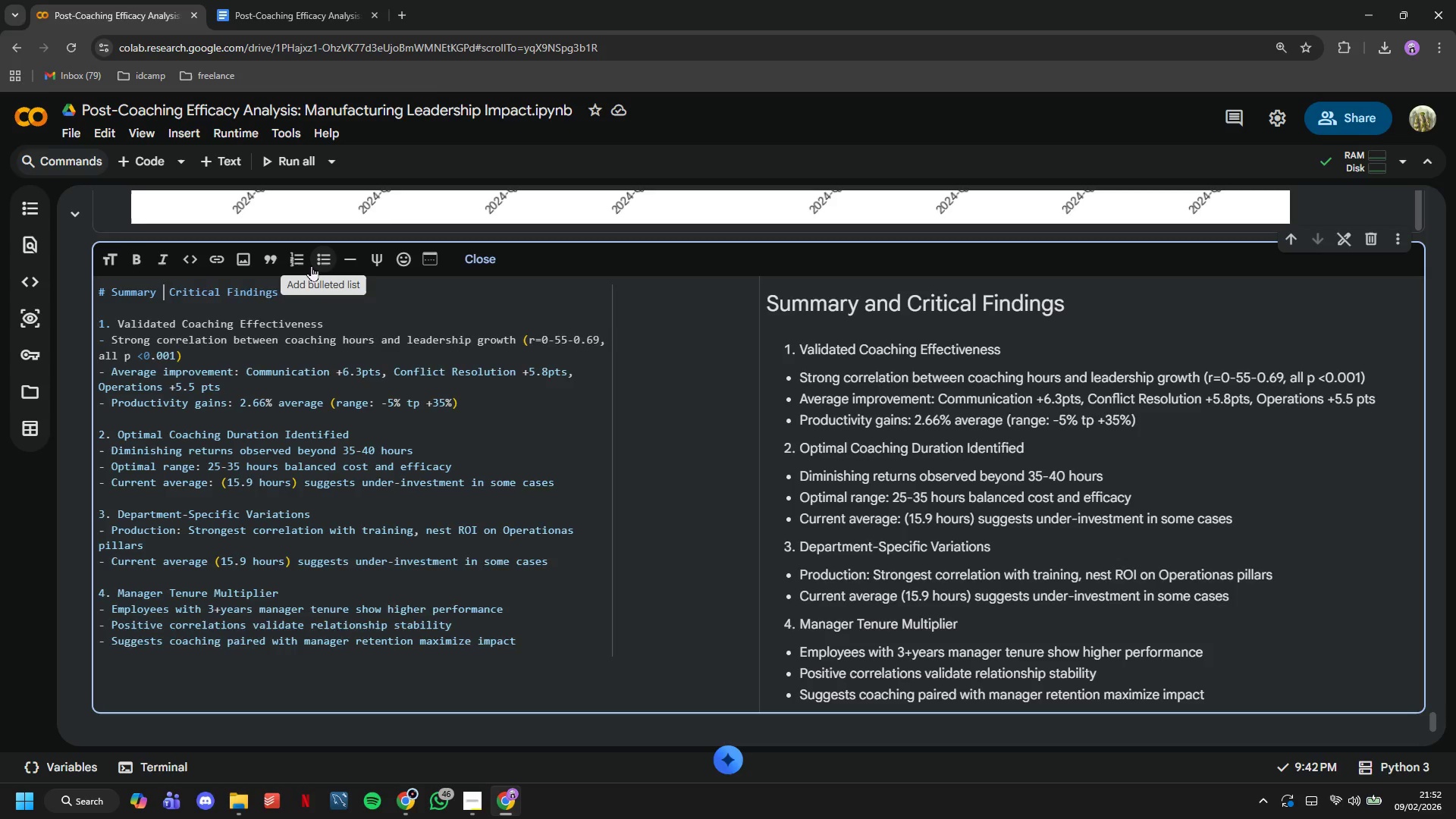 
key(Enter)
 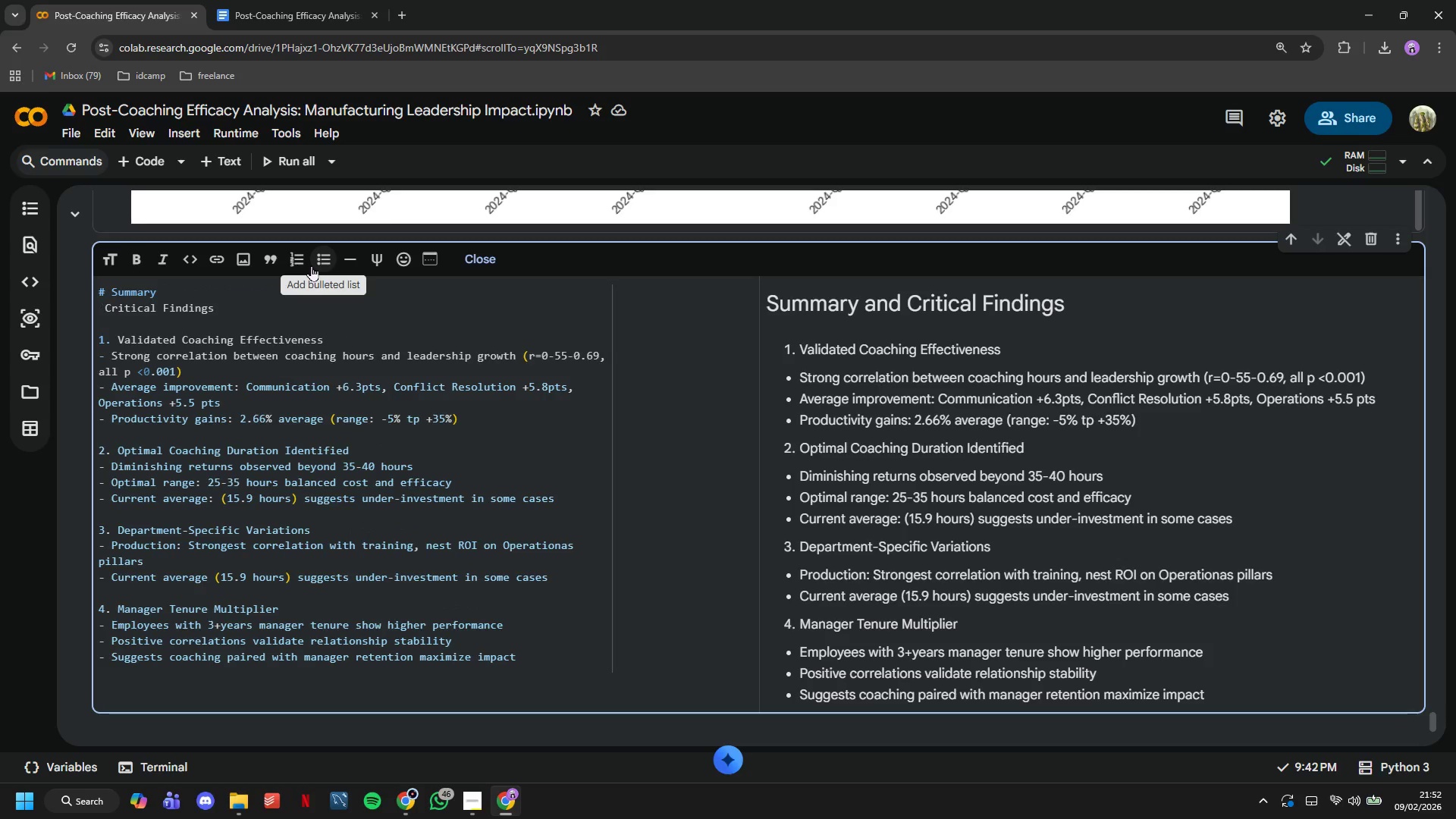 
type(##)
 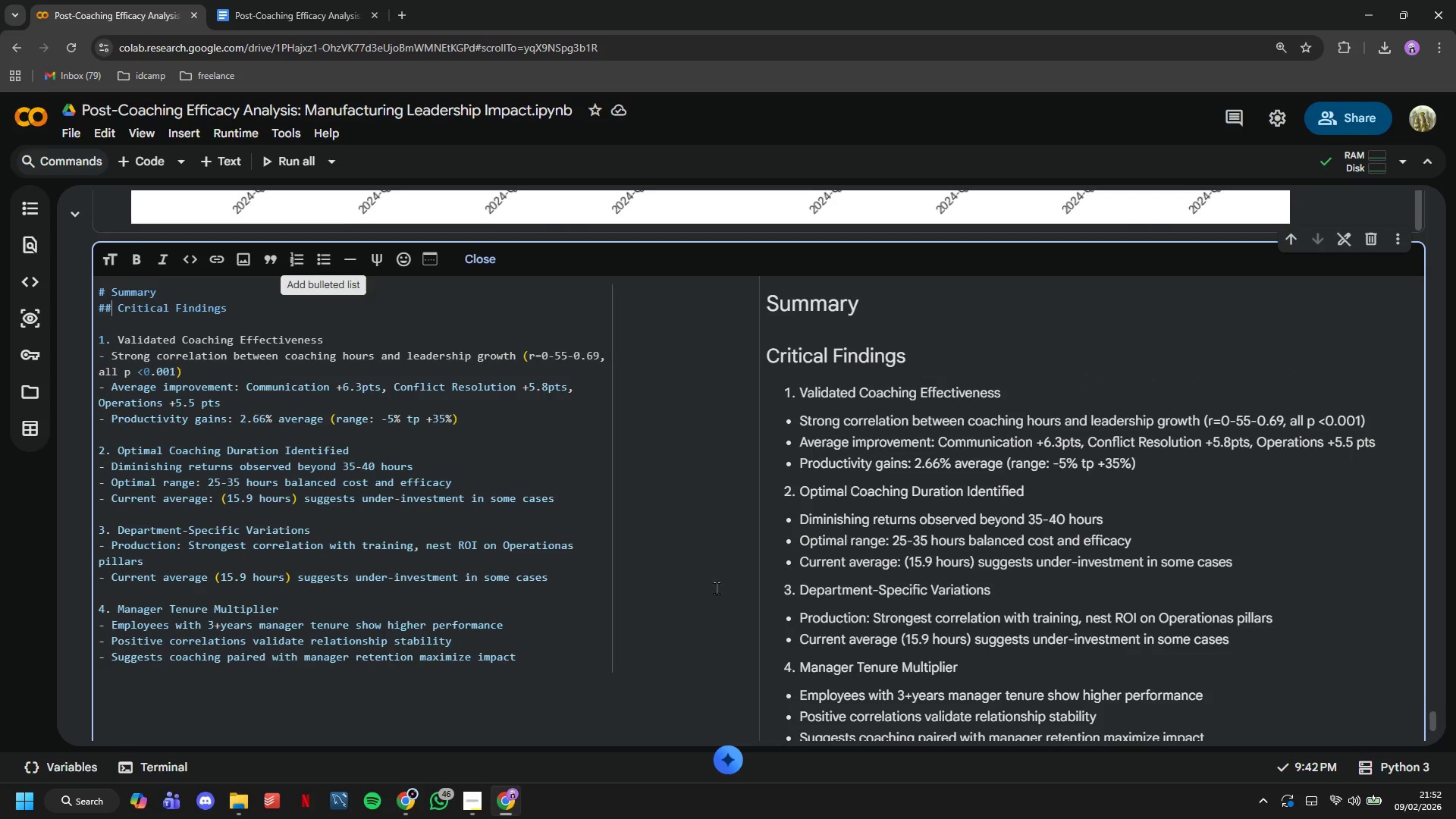 
left_click([933, 535])
 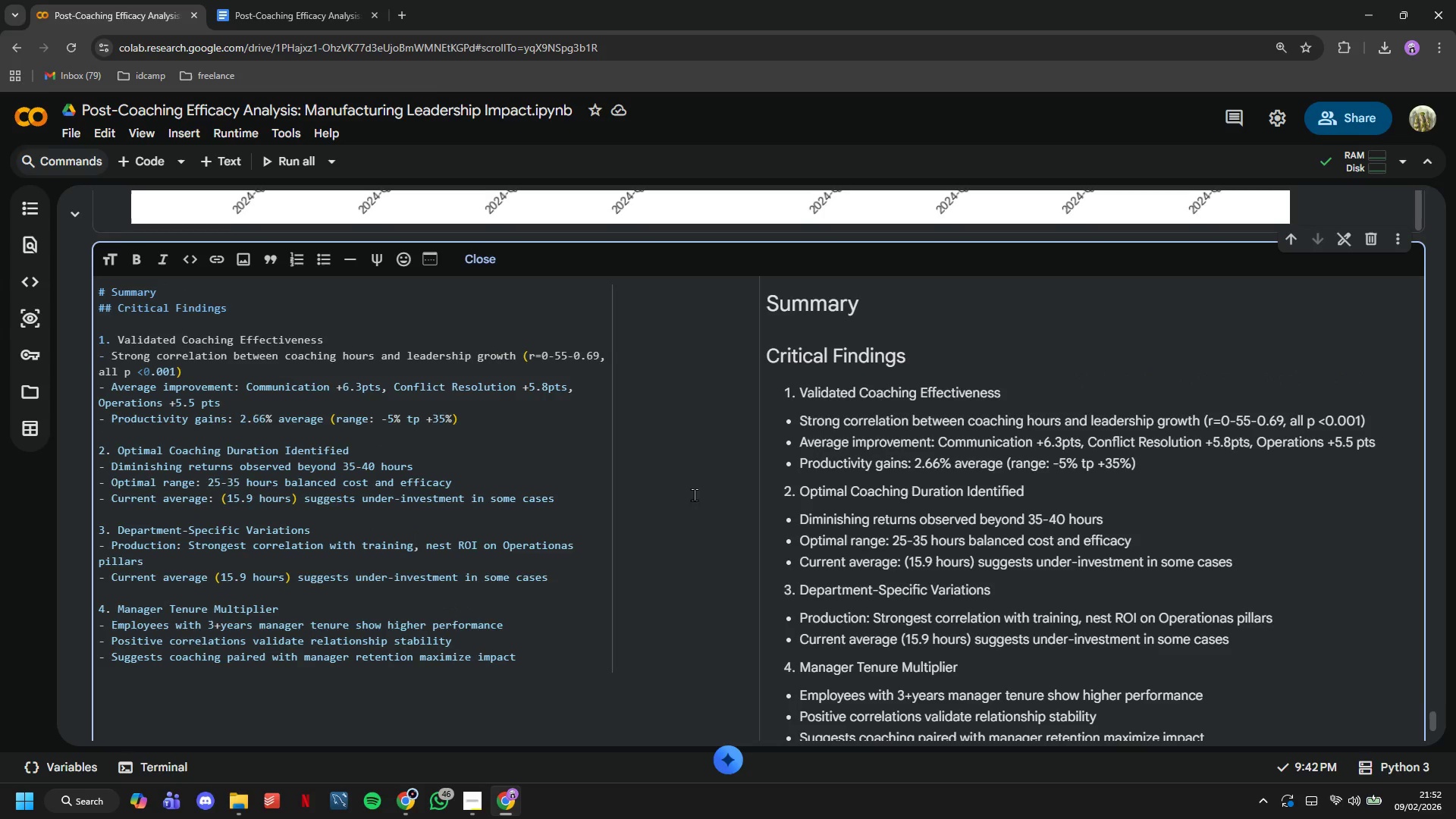 
left_click([584, 543])
 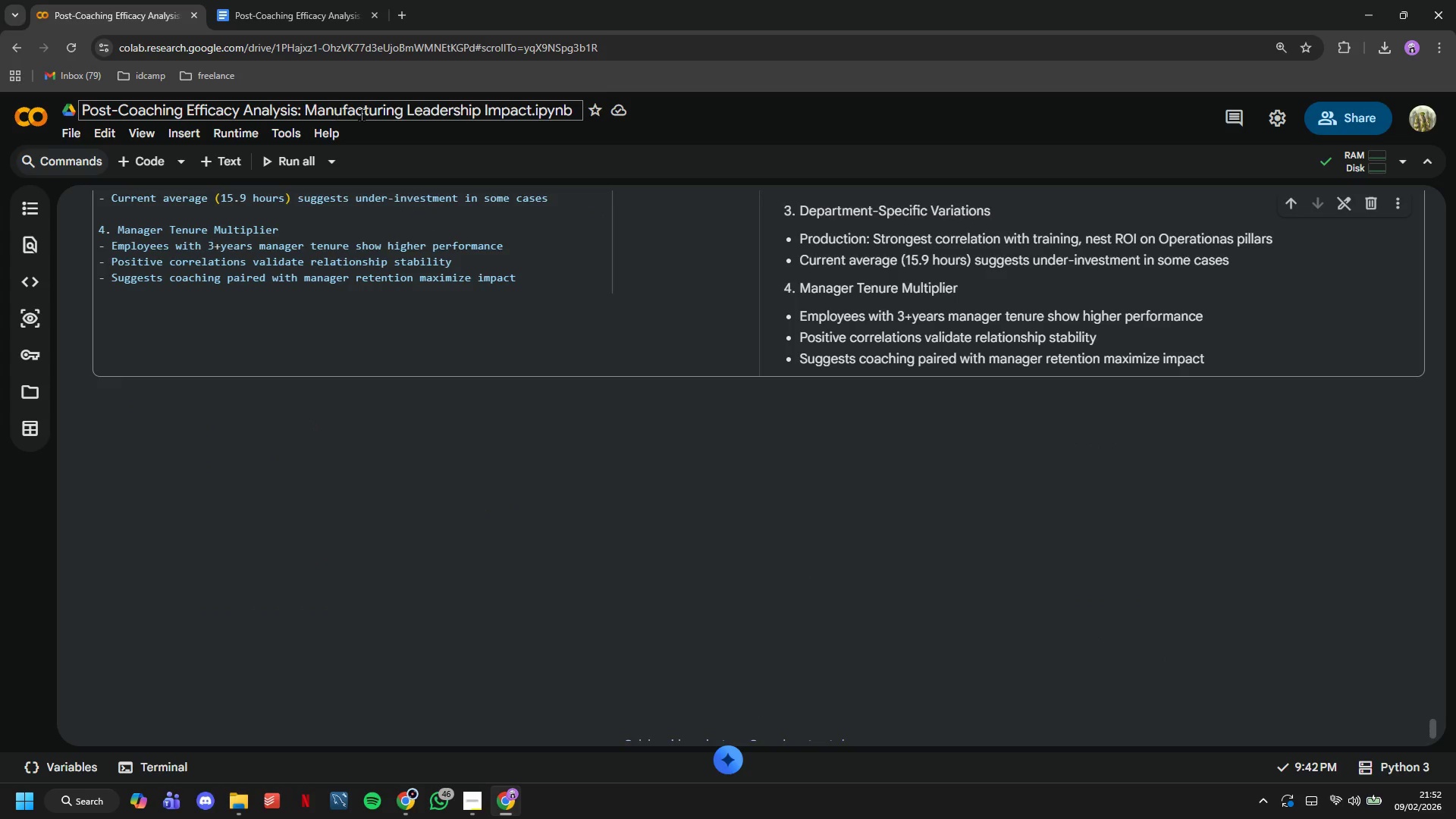 
scroll: coordinate [654, 447], scroll_direction: down, amount: 5.0
 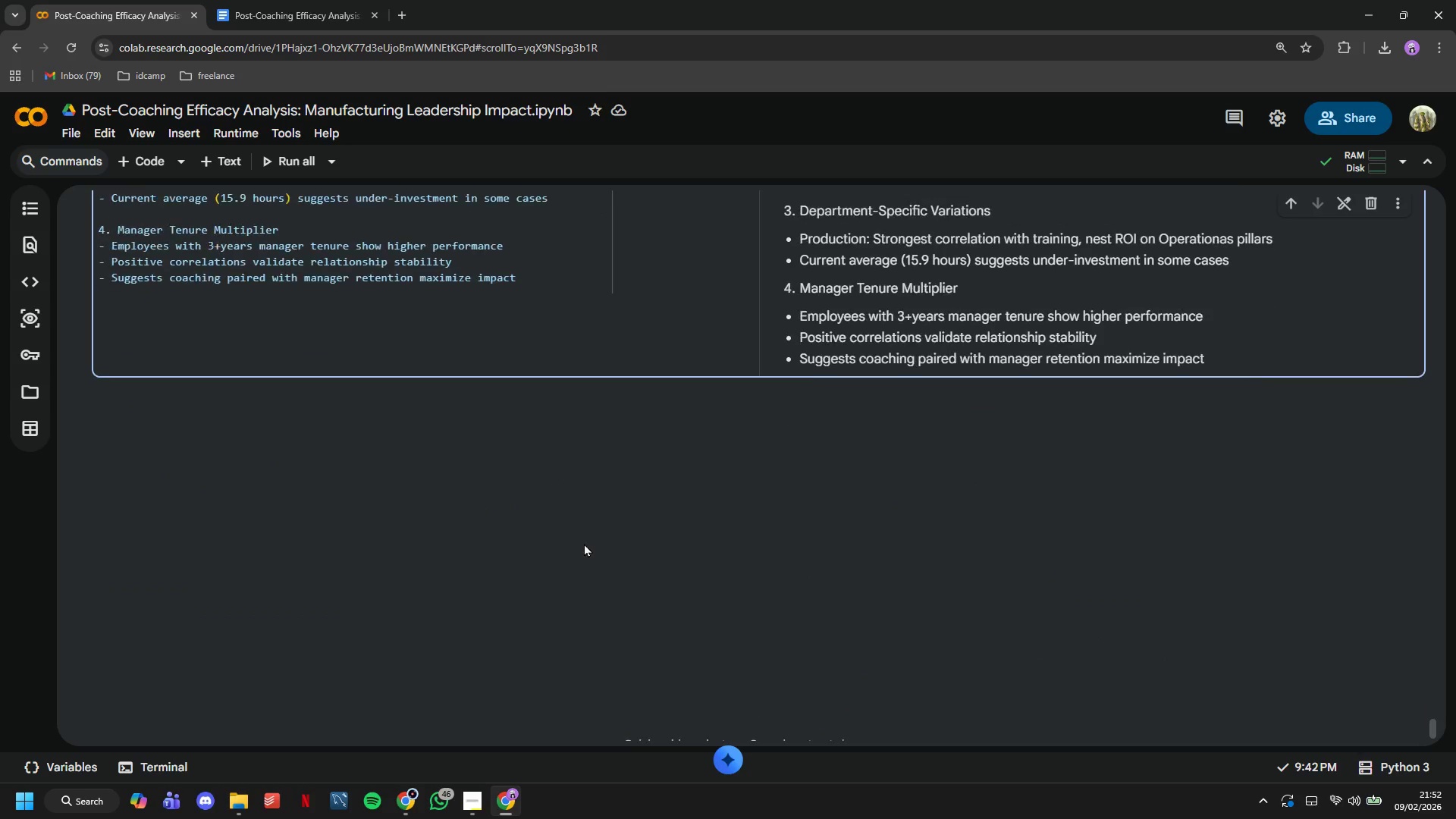 
left_click([406, 127])
 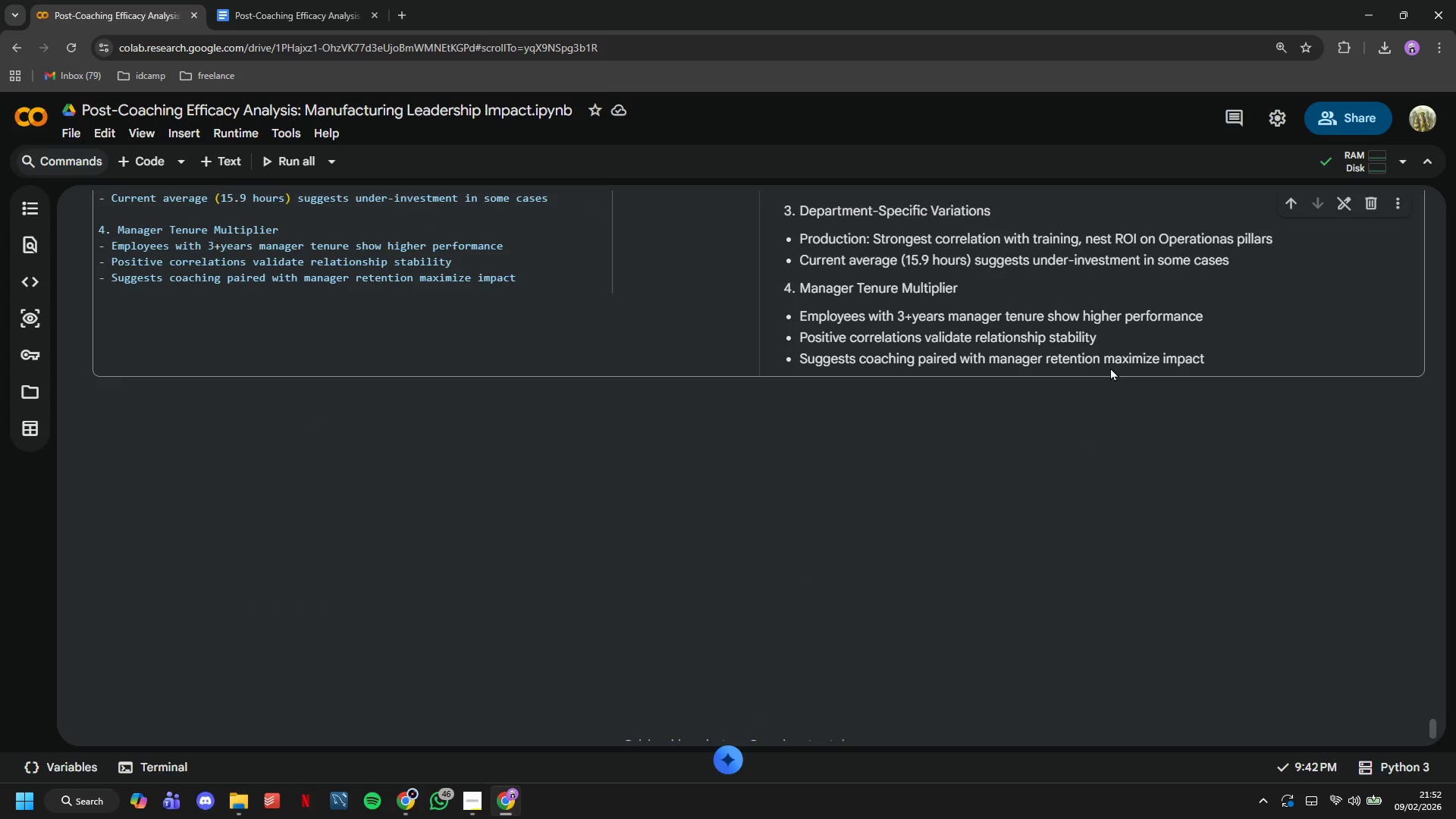 
left_click([955, 324])
 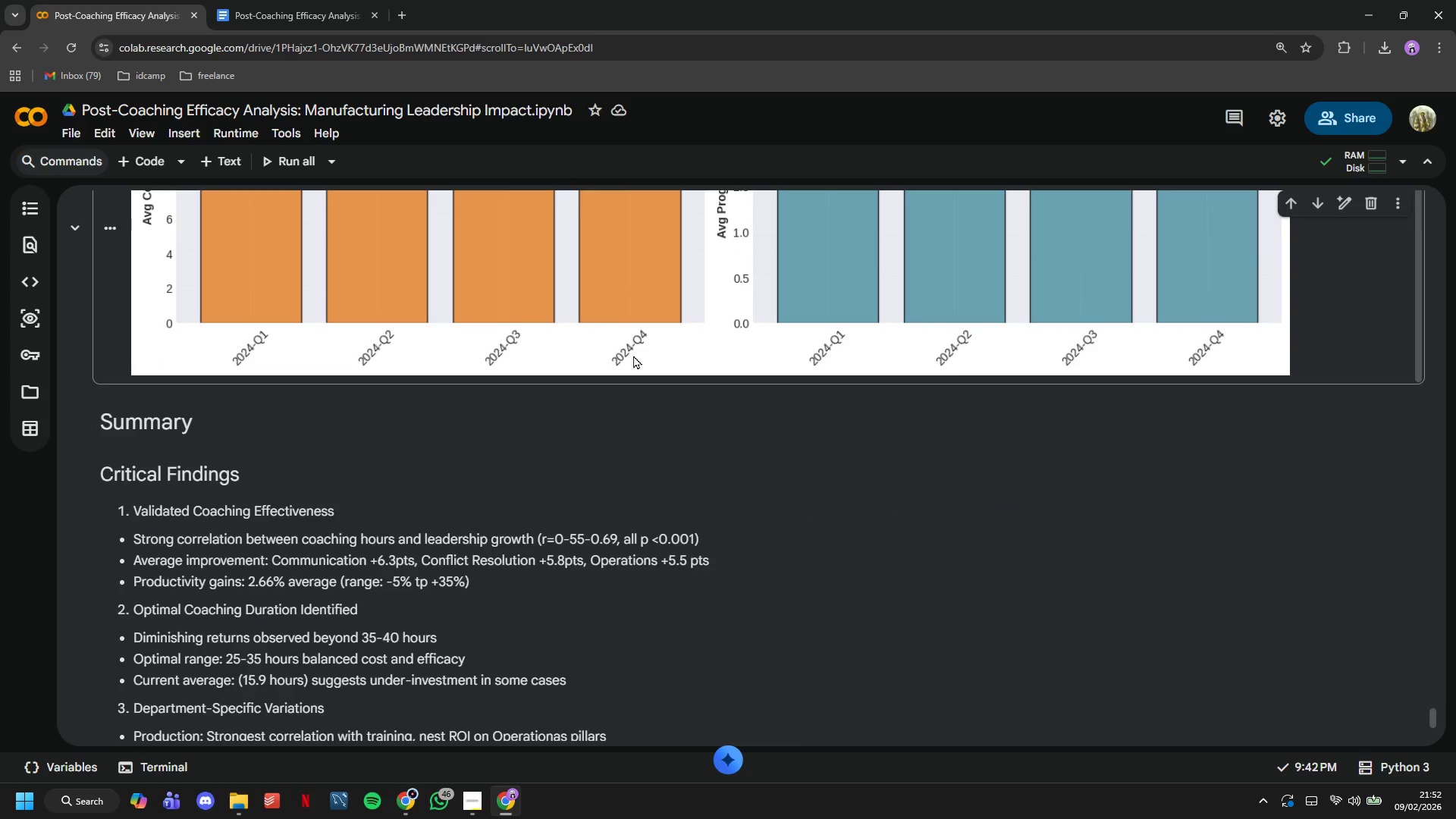 
scroll: coordinate [1110, 367], scroll_direction: up, amount: 7.0
 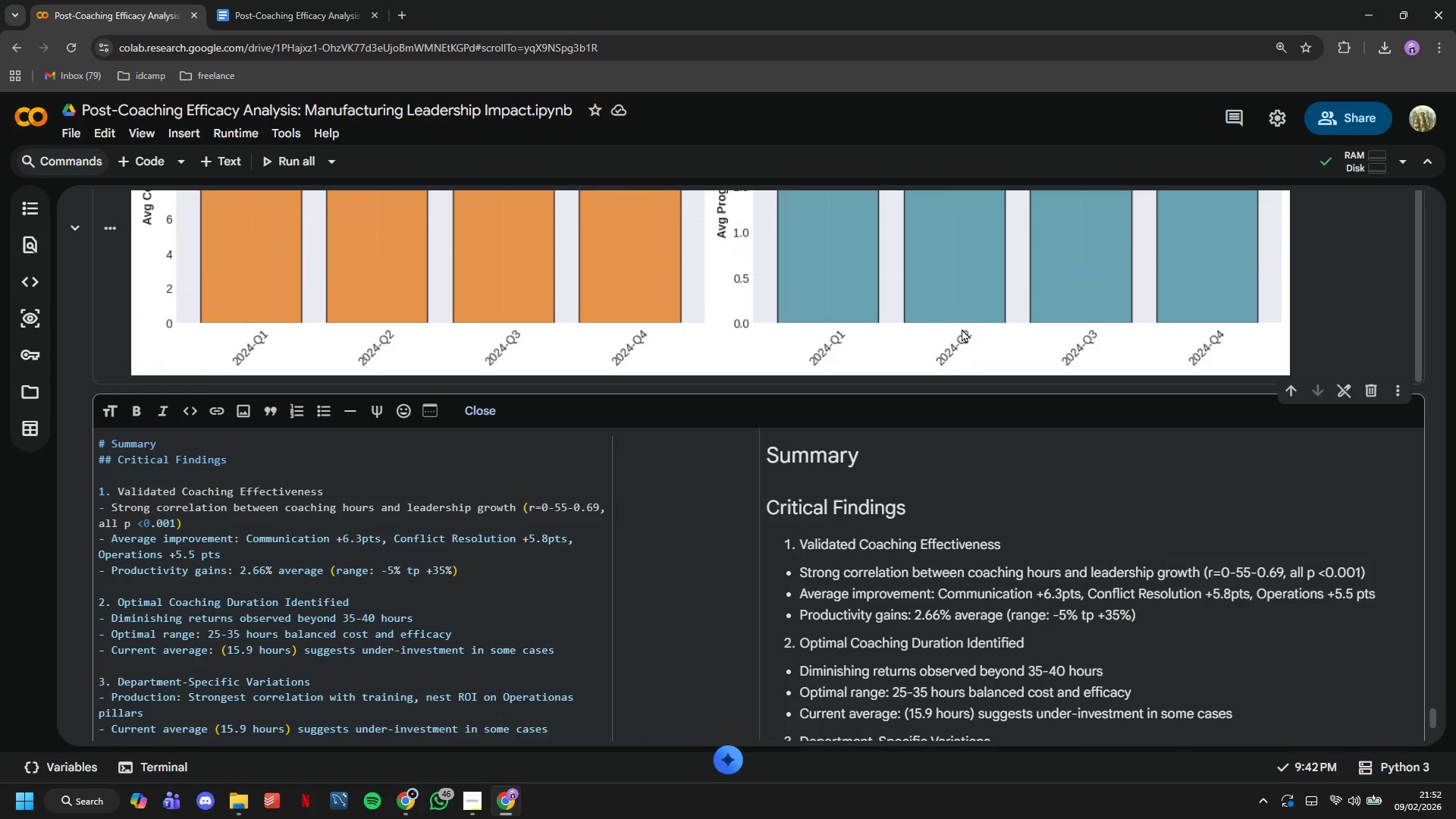 
scroll: coordinate [633, 355], scroll_direction: down, amount: 2.0
 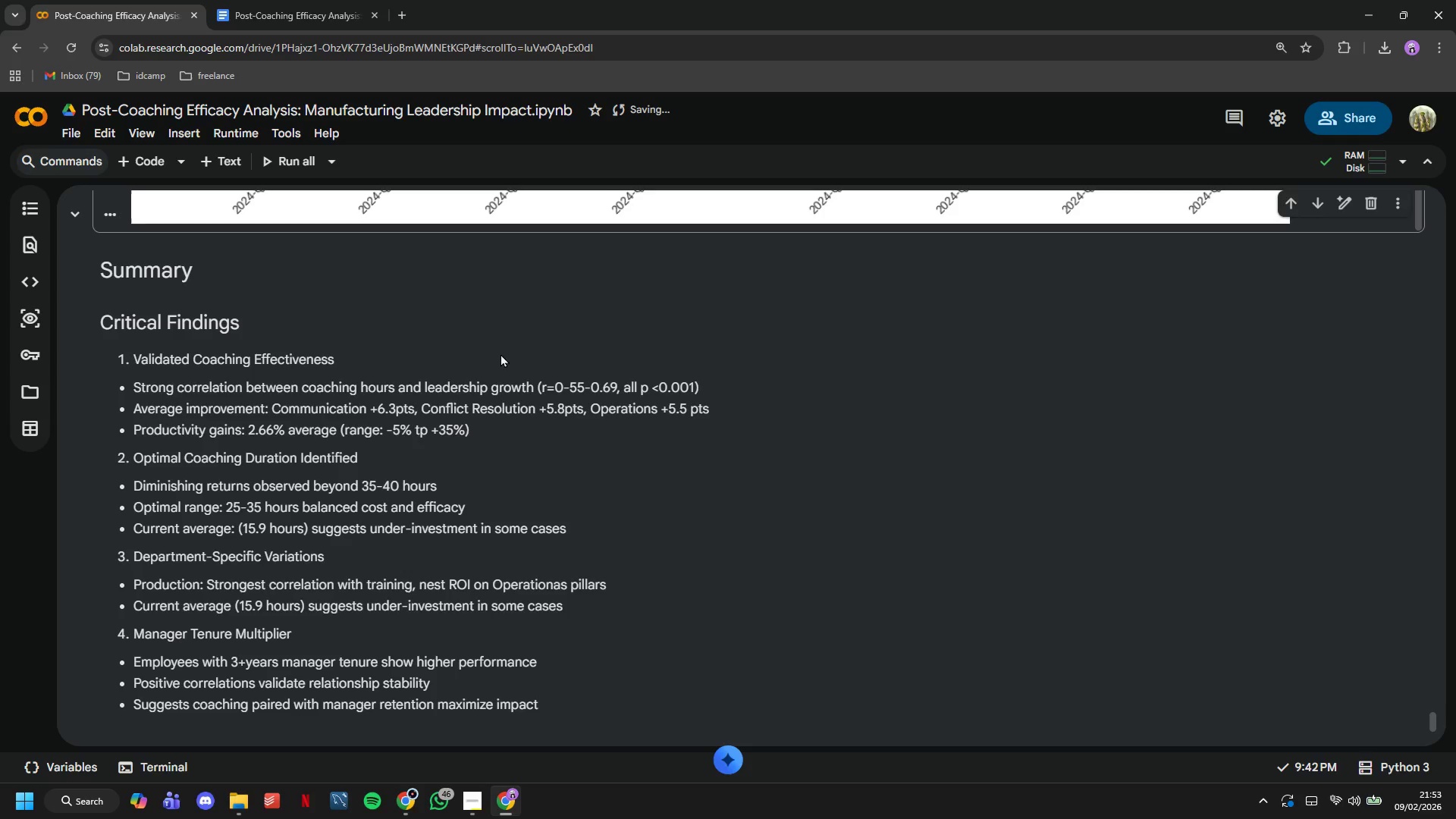 
left_click([334, 259])
 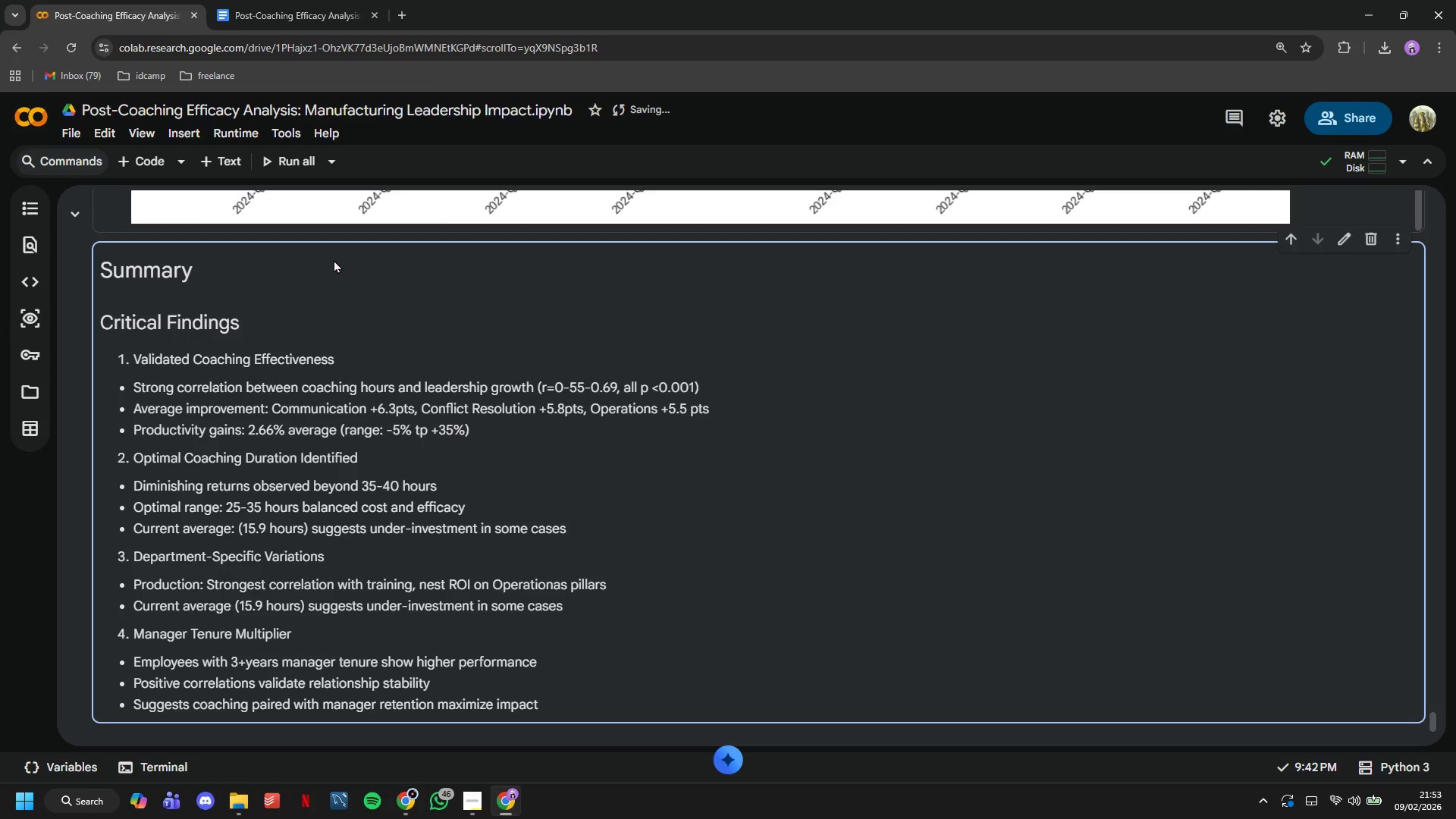 
double_click([334, 259])
 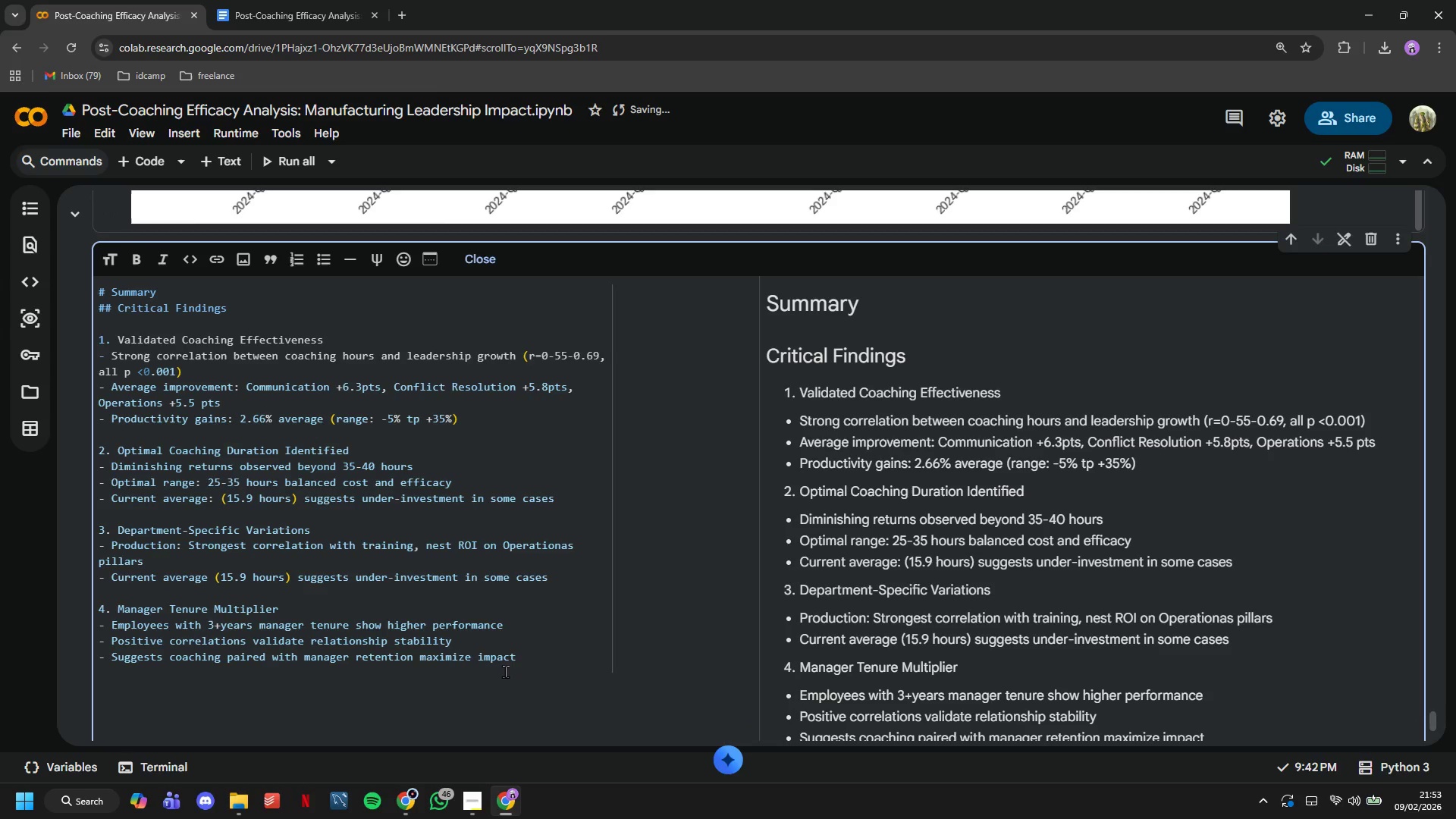 
left_click_drag(start_coordinate=[551, 666], to_coordinate=[63, 300])
 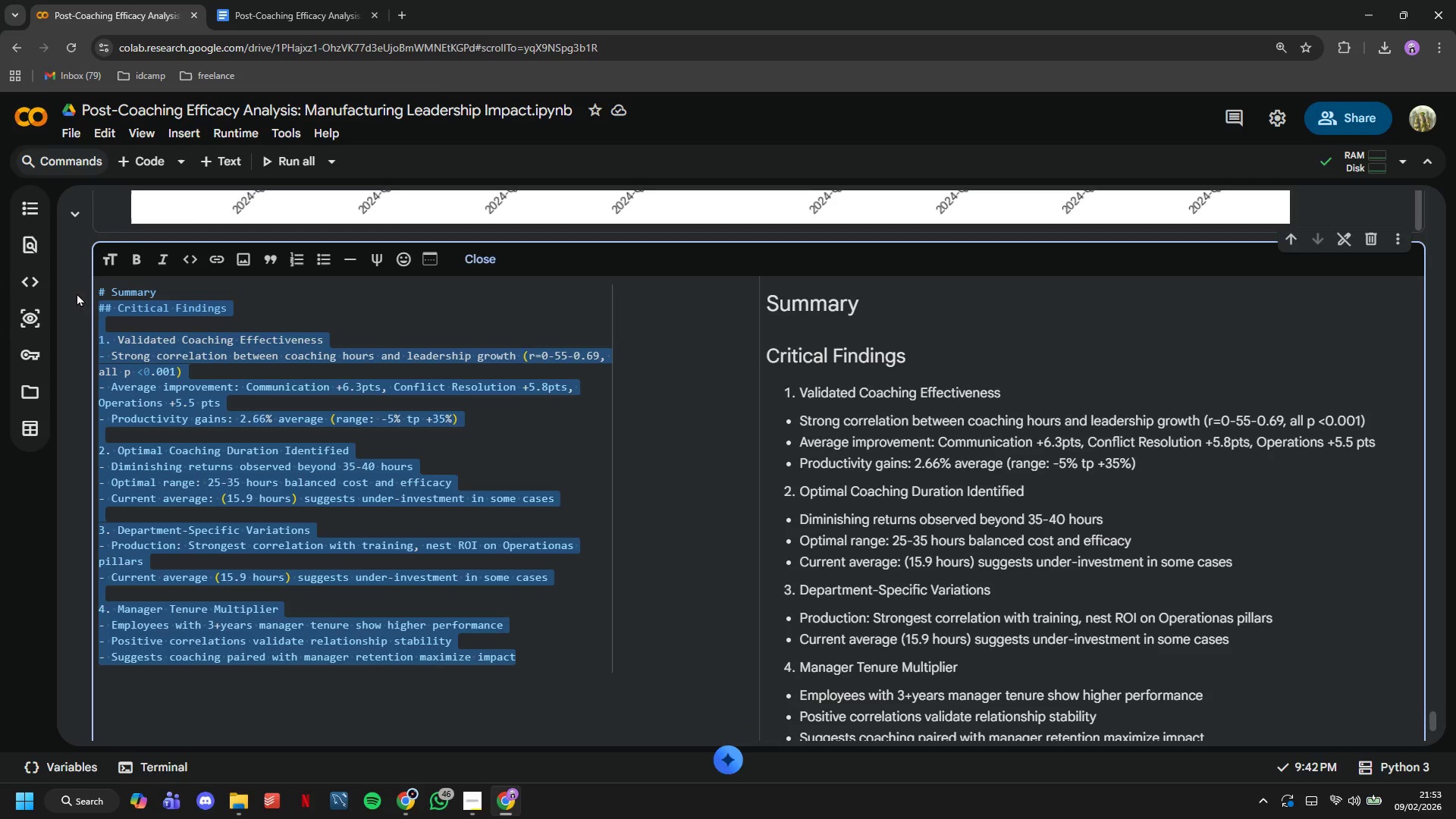 
key(Control+C)
 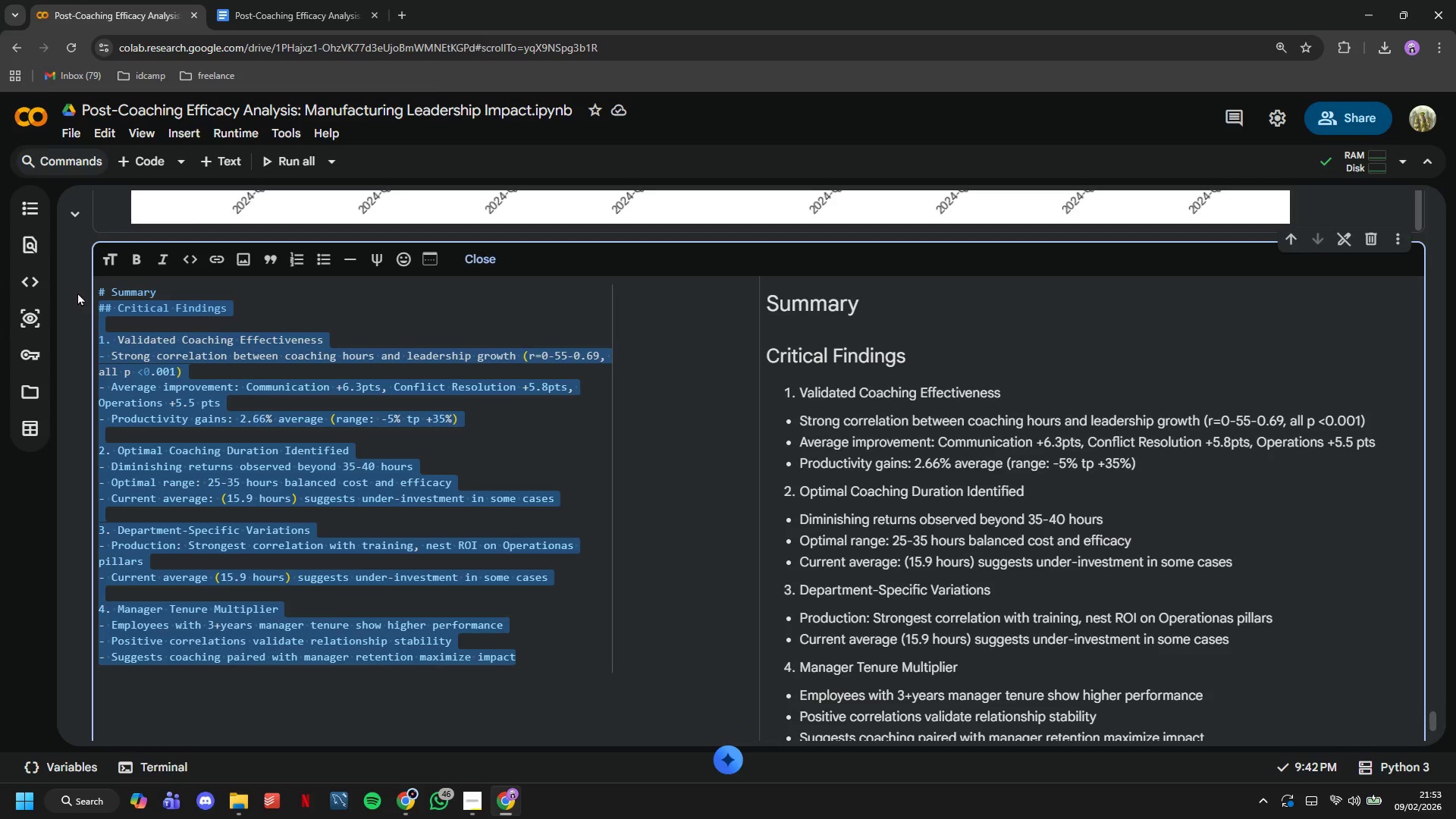 
key(Backspace)
 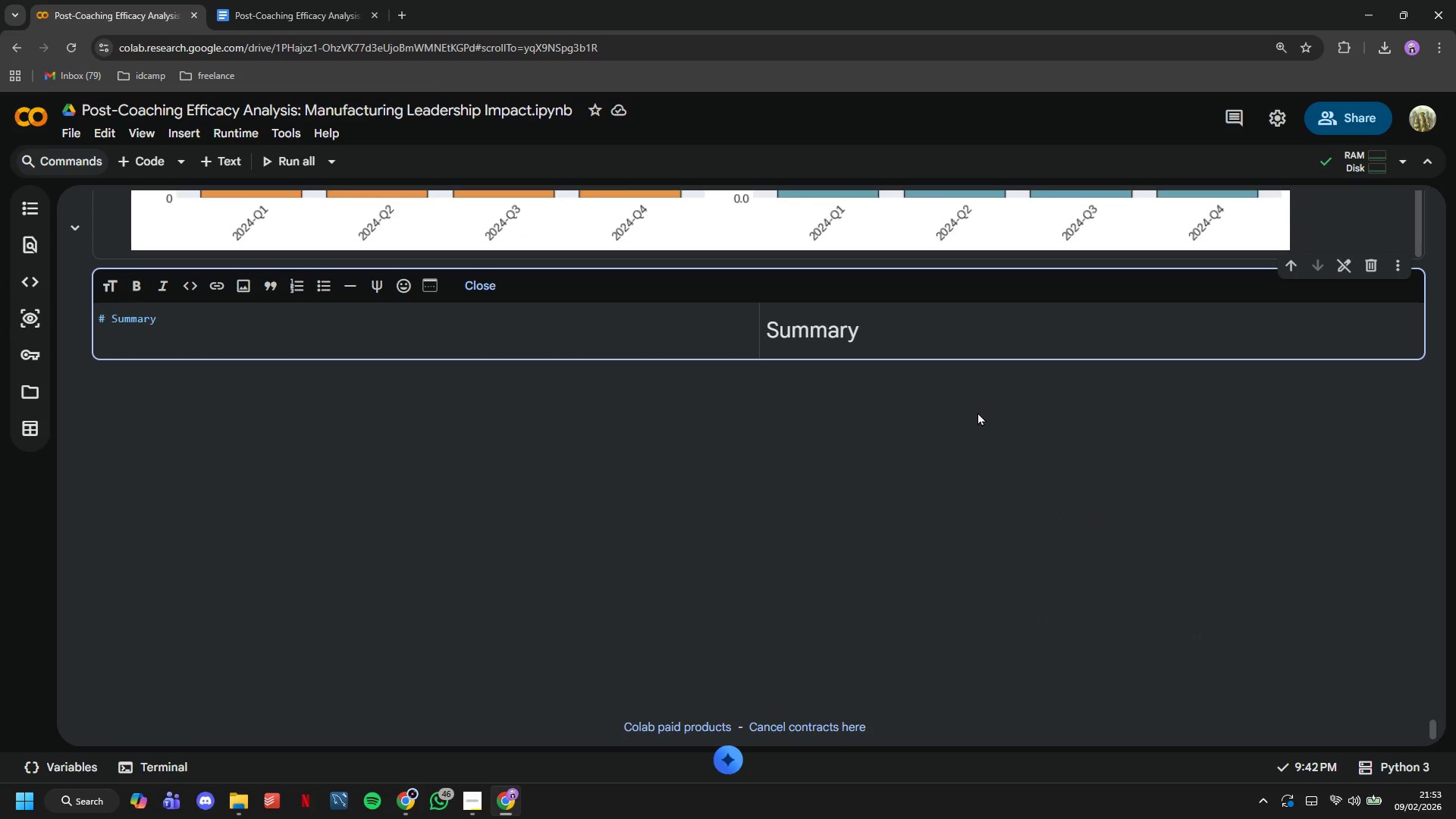 
wait(5.09)
 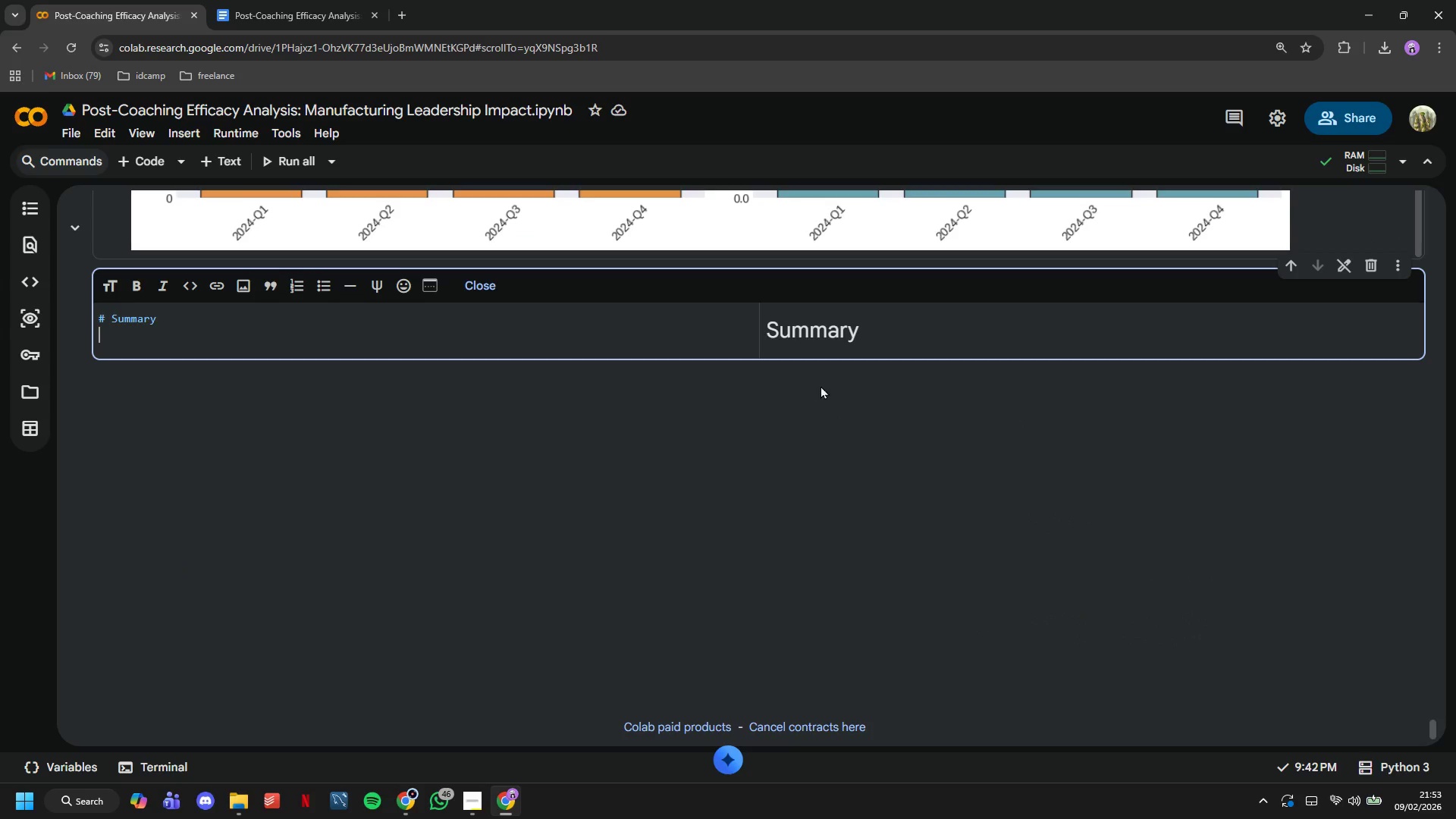 
left_click([985, 413])
 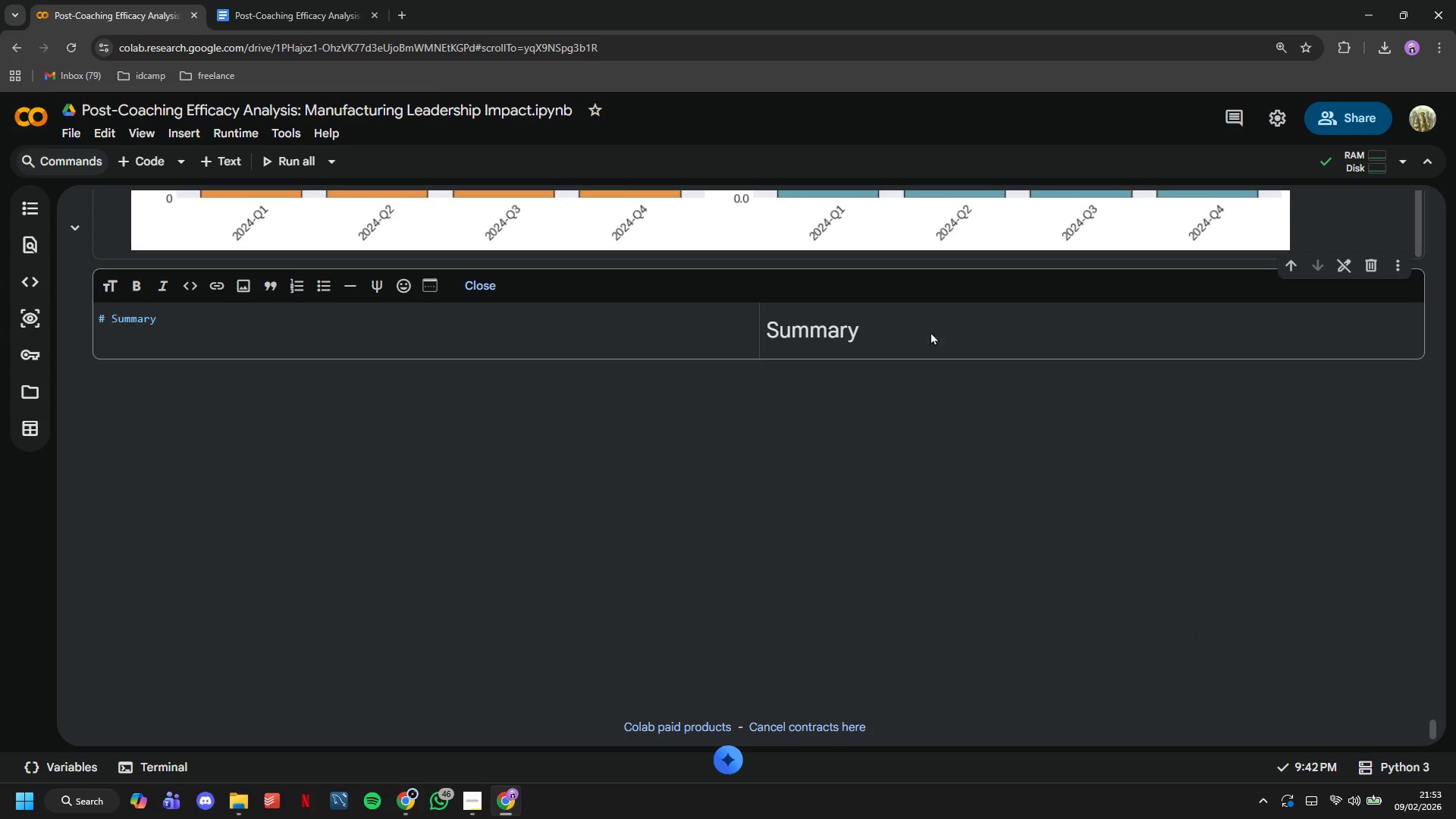 
left_click([920, 303])
 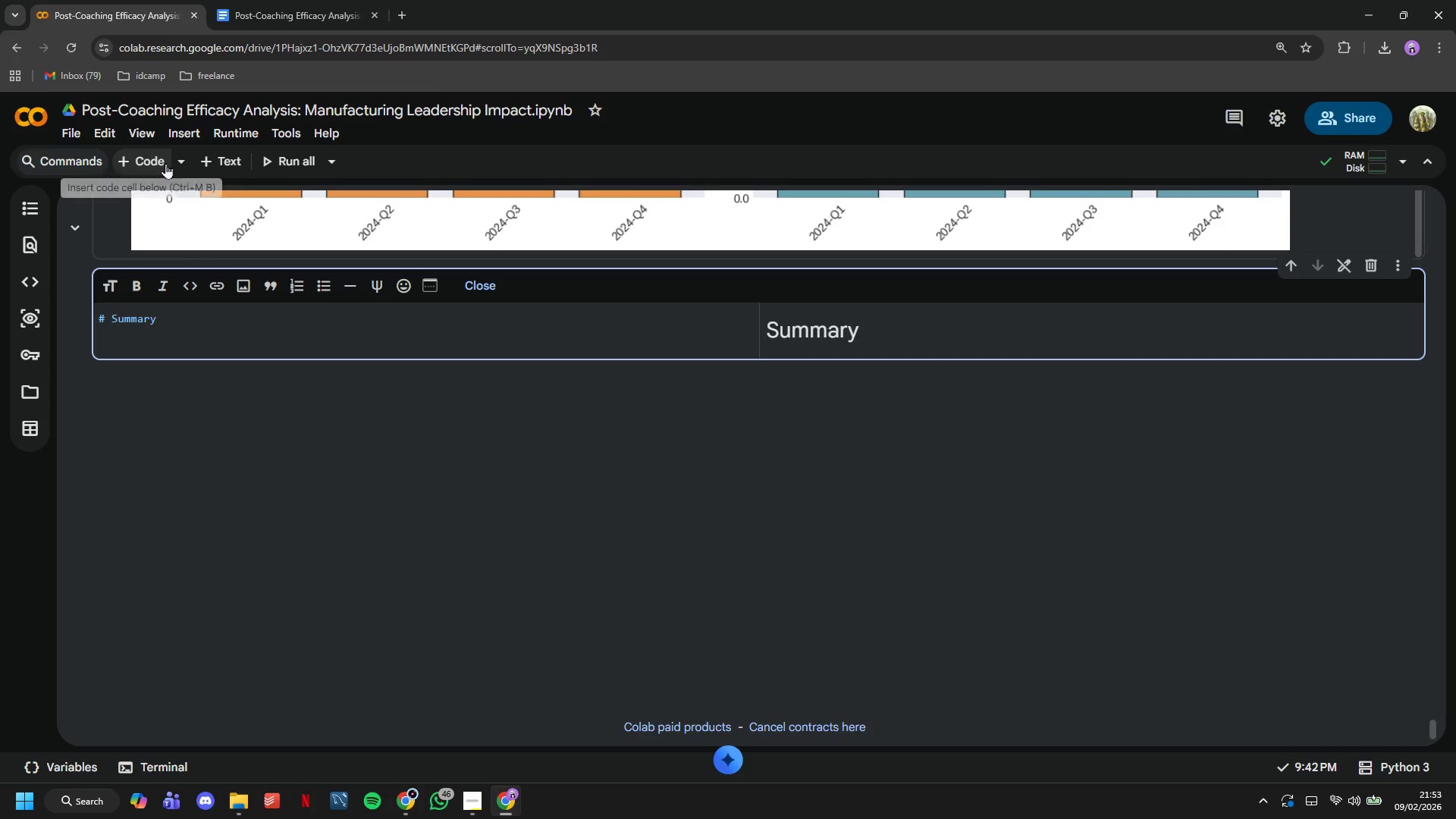 
left_click([165, 163])
 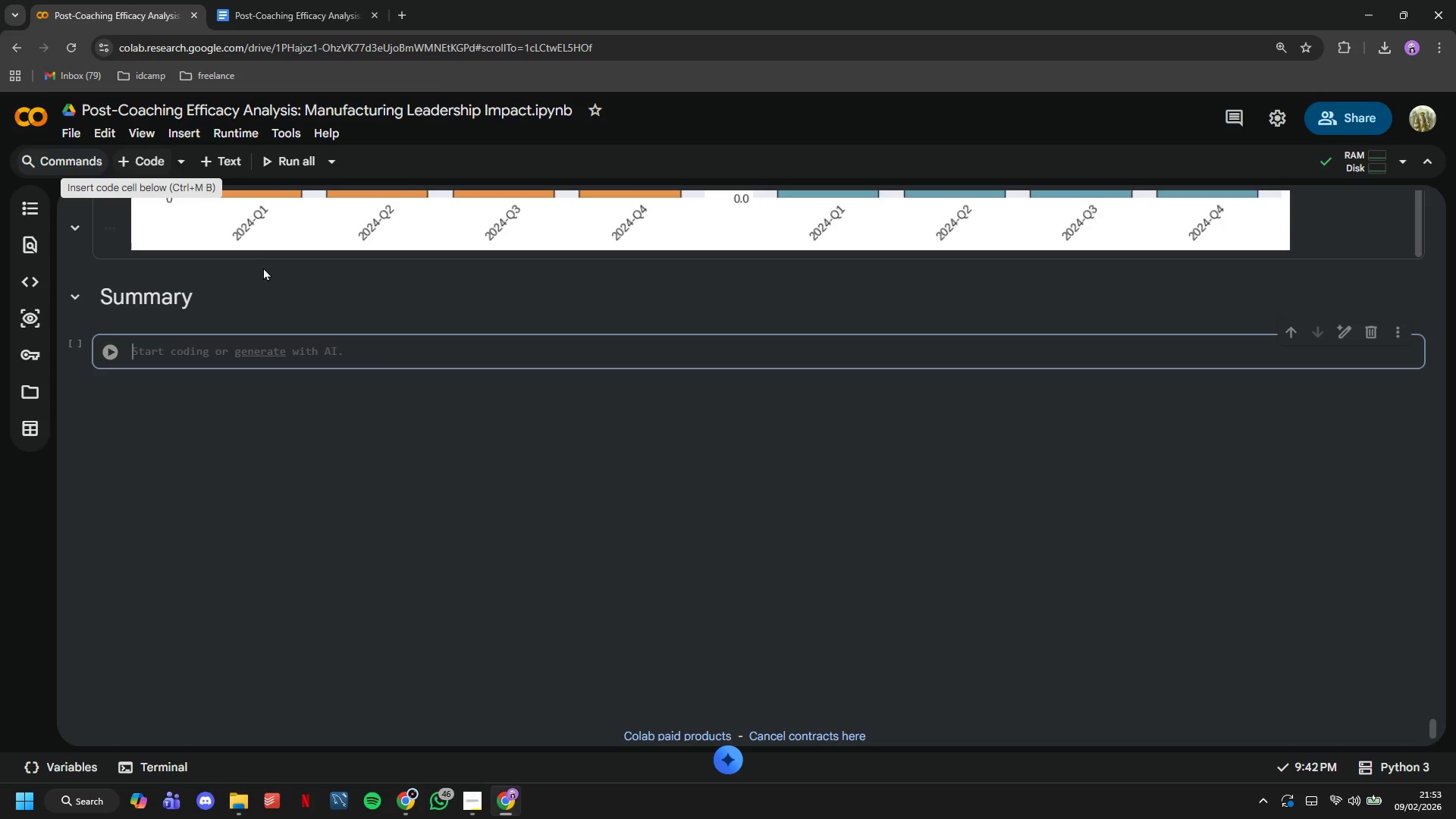 
key(Control+V)
 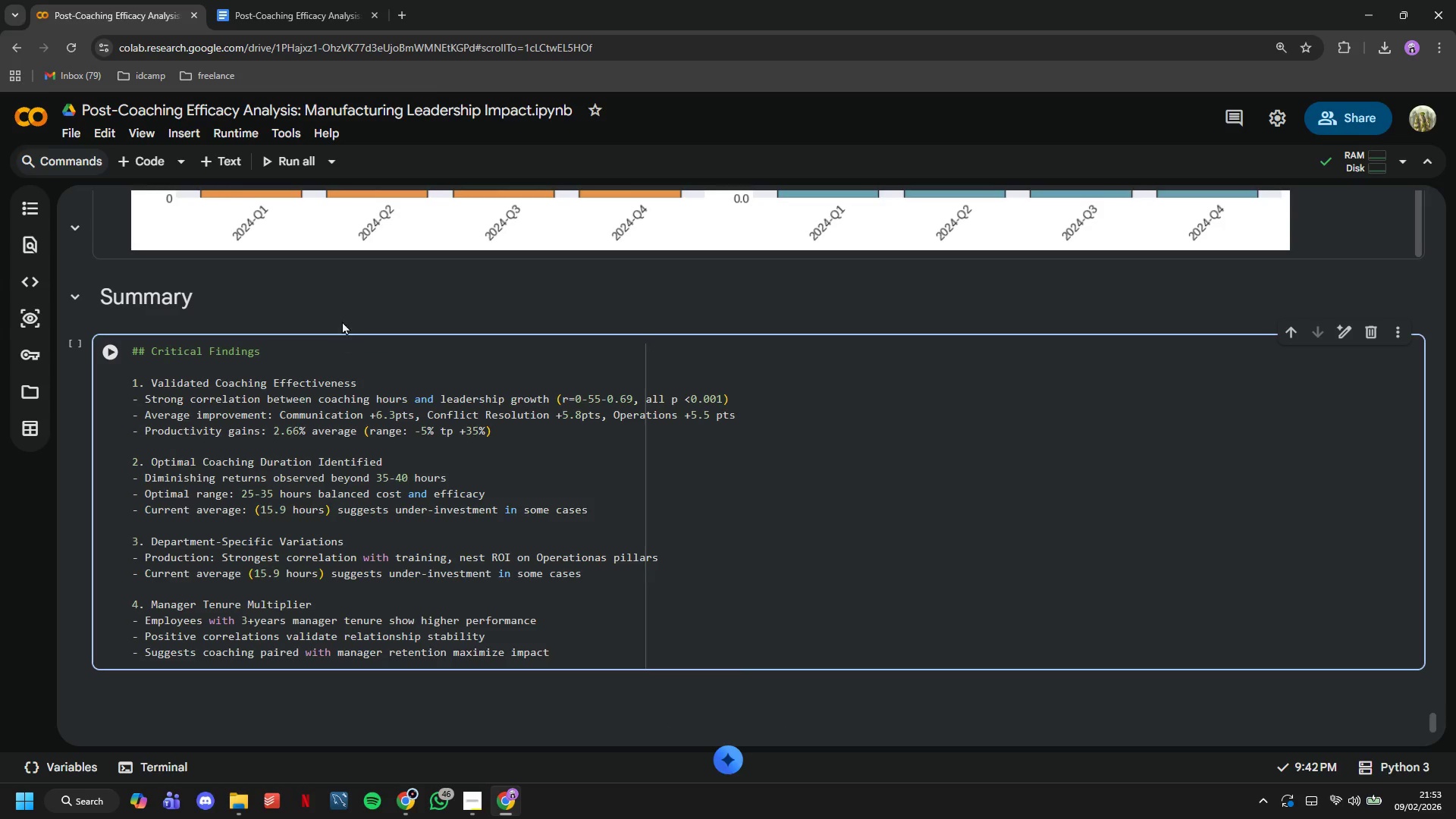 
left_click([331, 306])
 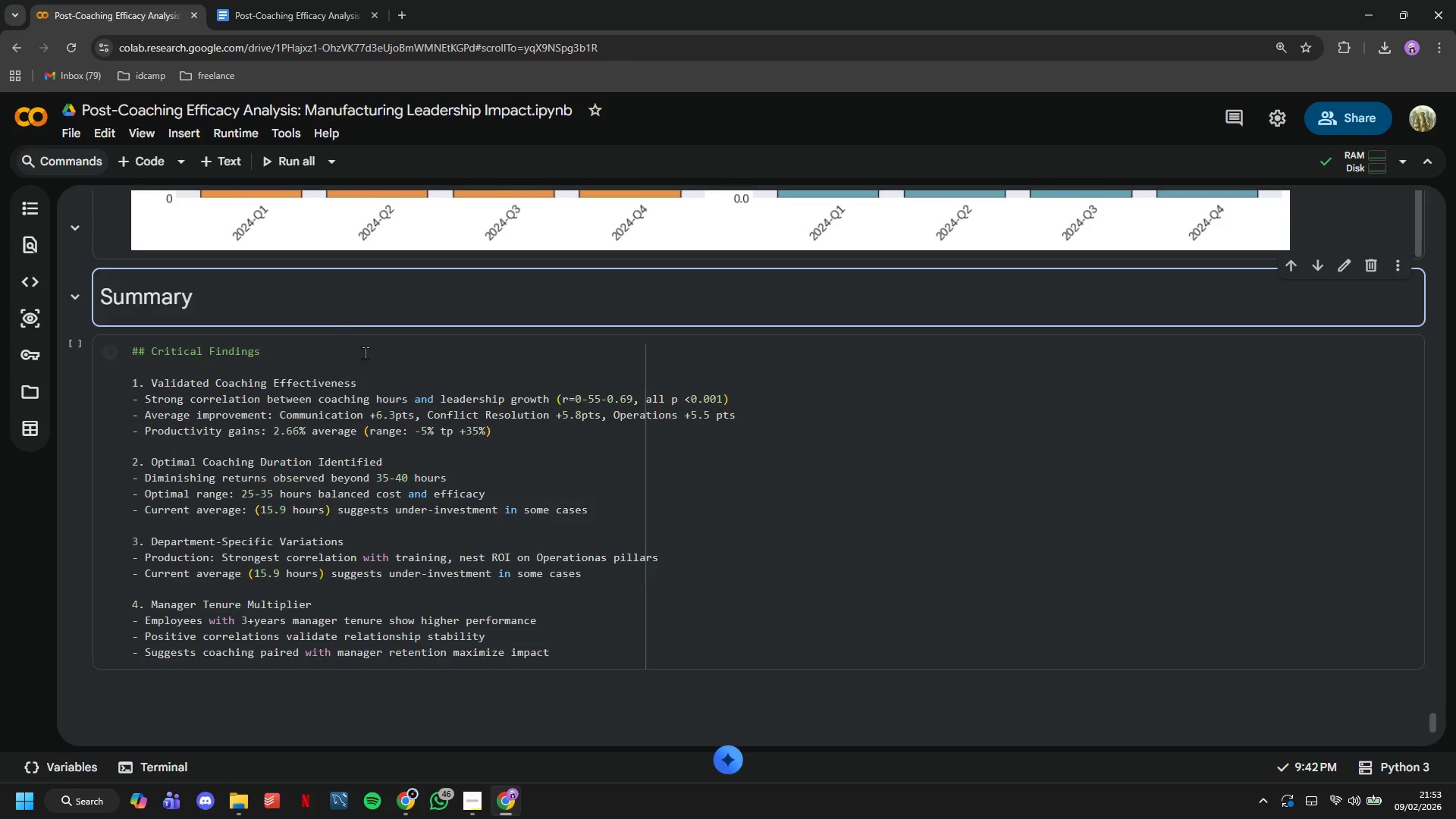 
left_click([473, 423])
 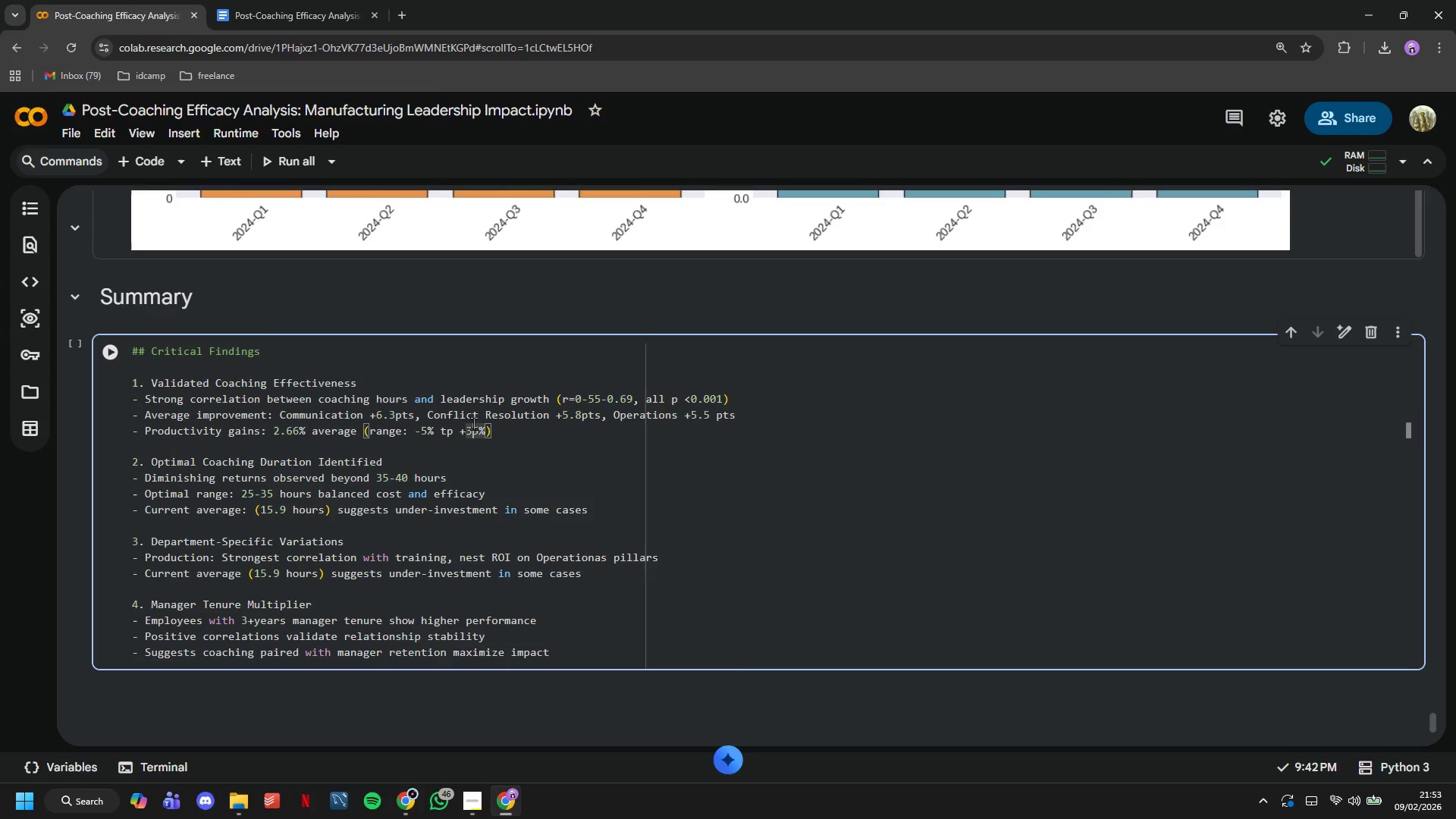 
hold_key(key=ControlLeft, duration=0.55)
 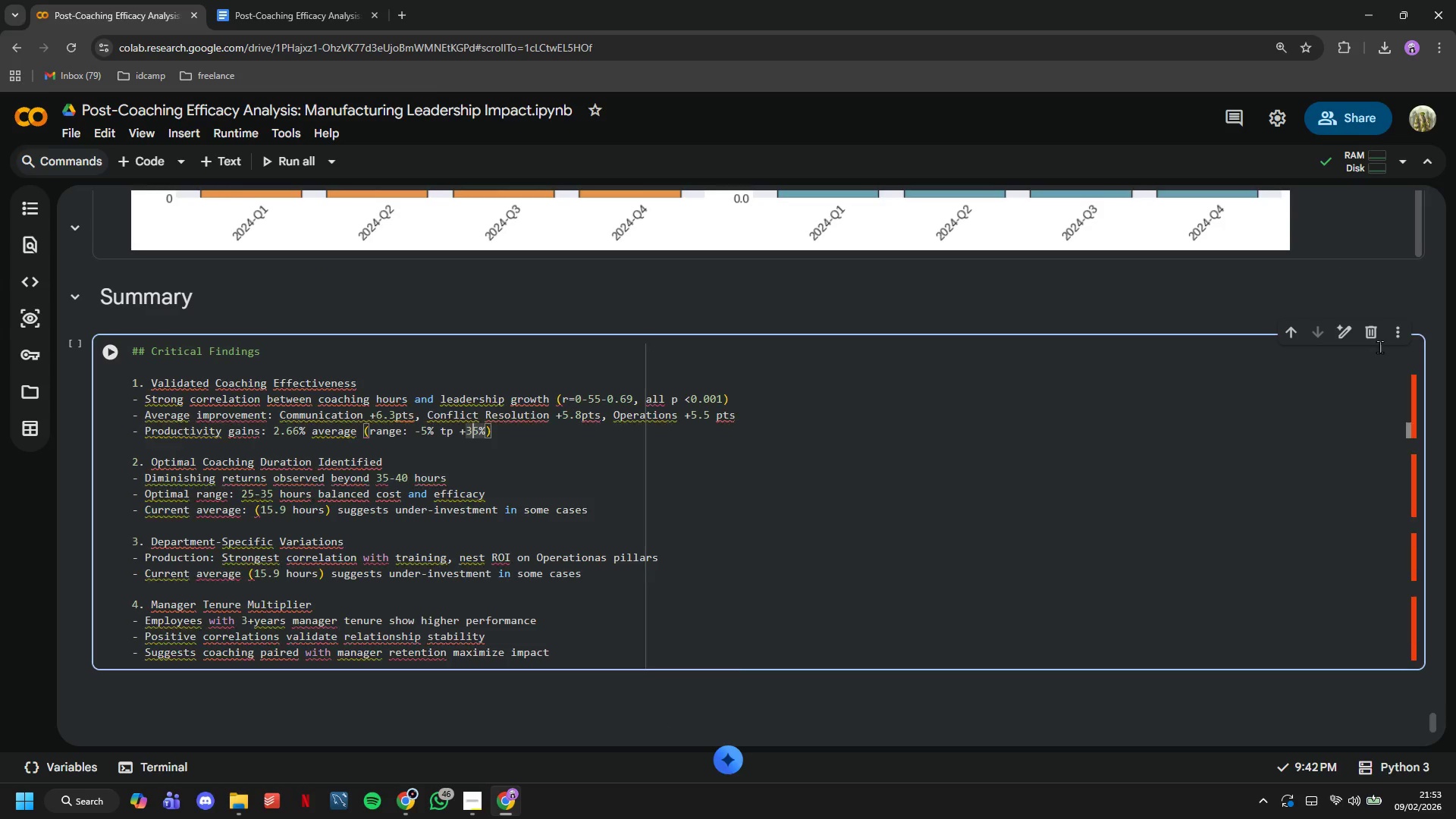 
left_click([1379, 343])
 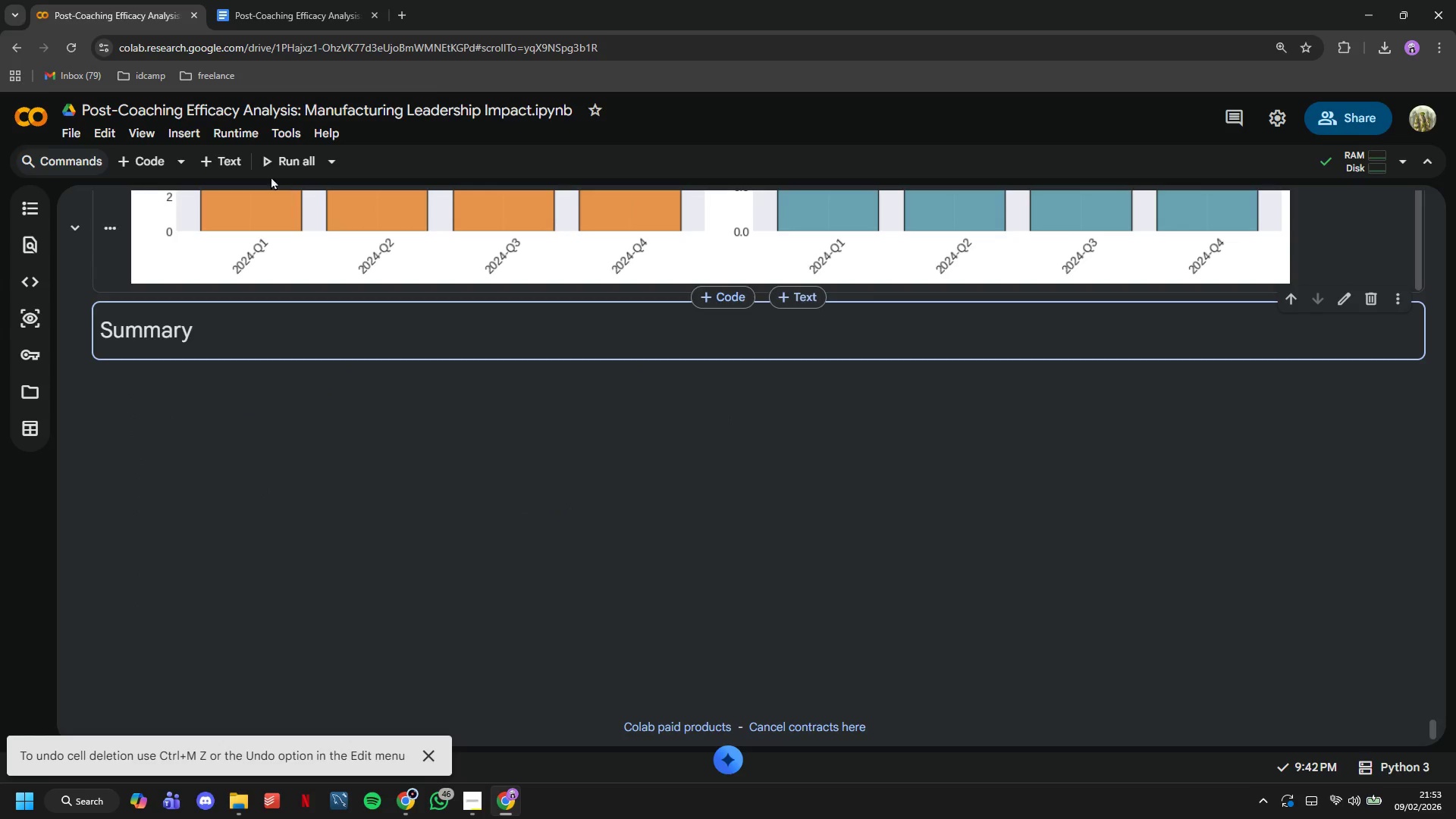 
left_click([221, 155])
 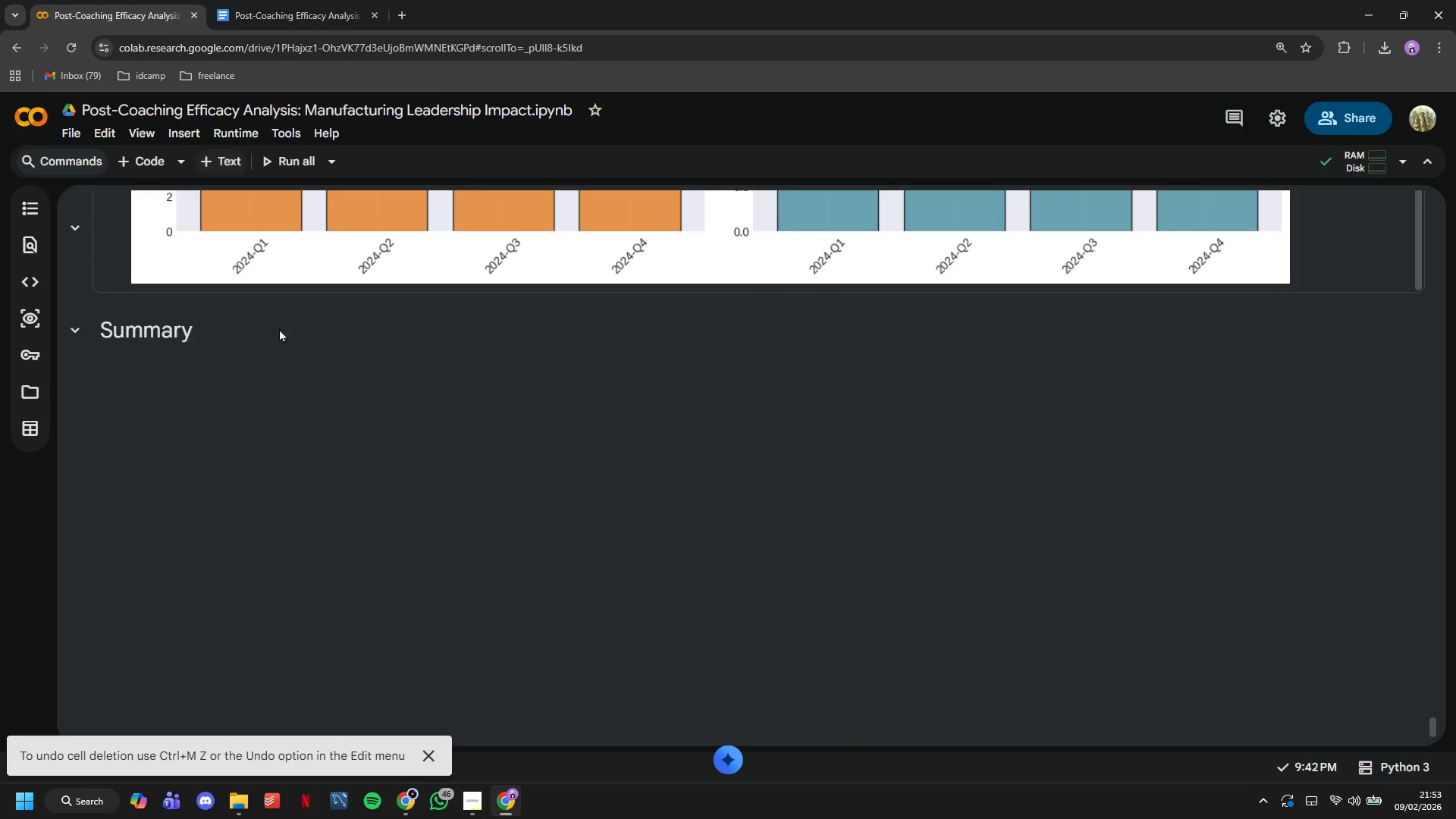 
key(Control+V)
 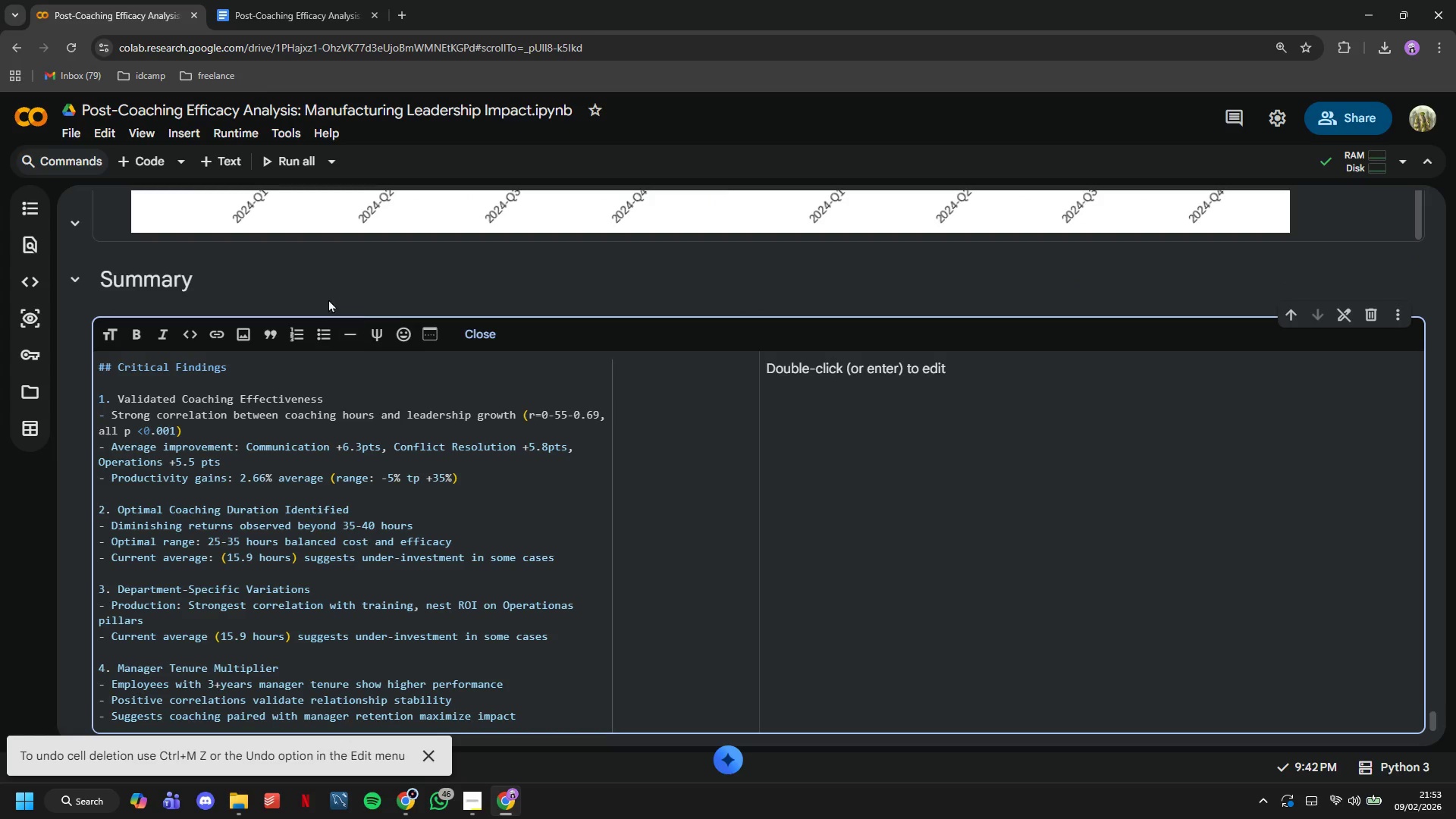 
left_click([316, 282])
 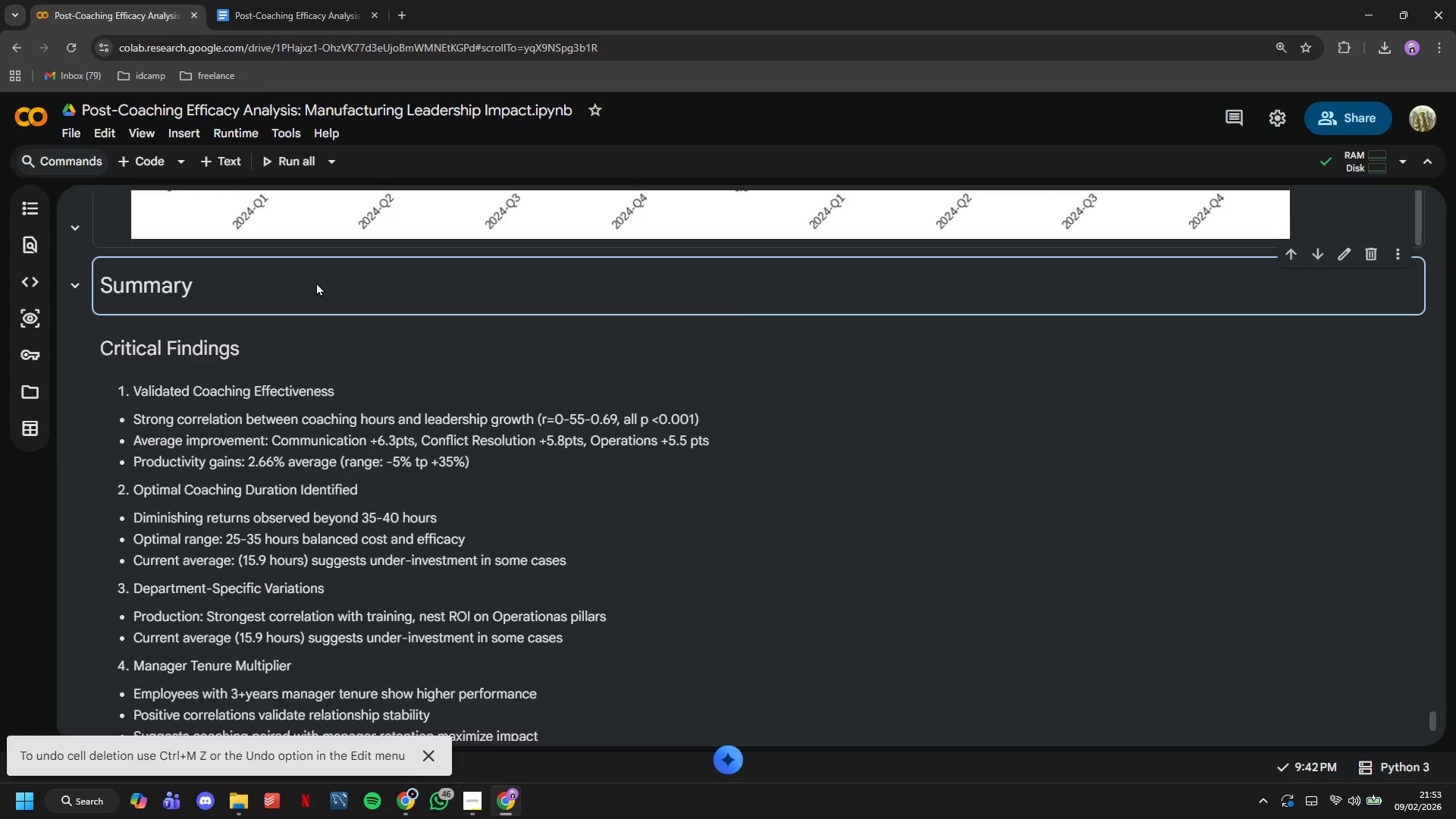 
scroll: coordinate [316, 282], scroll_direction: down, amount: 2.0
 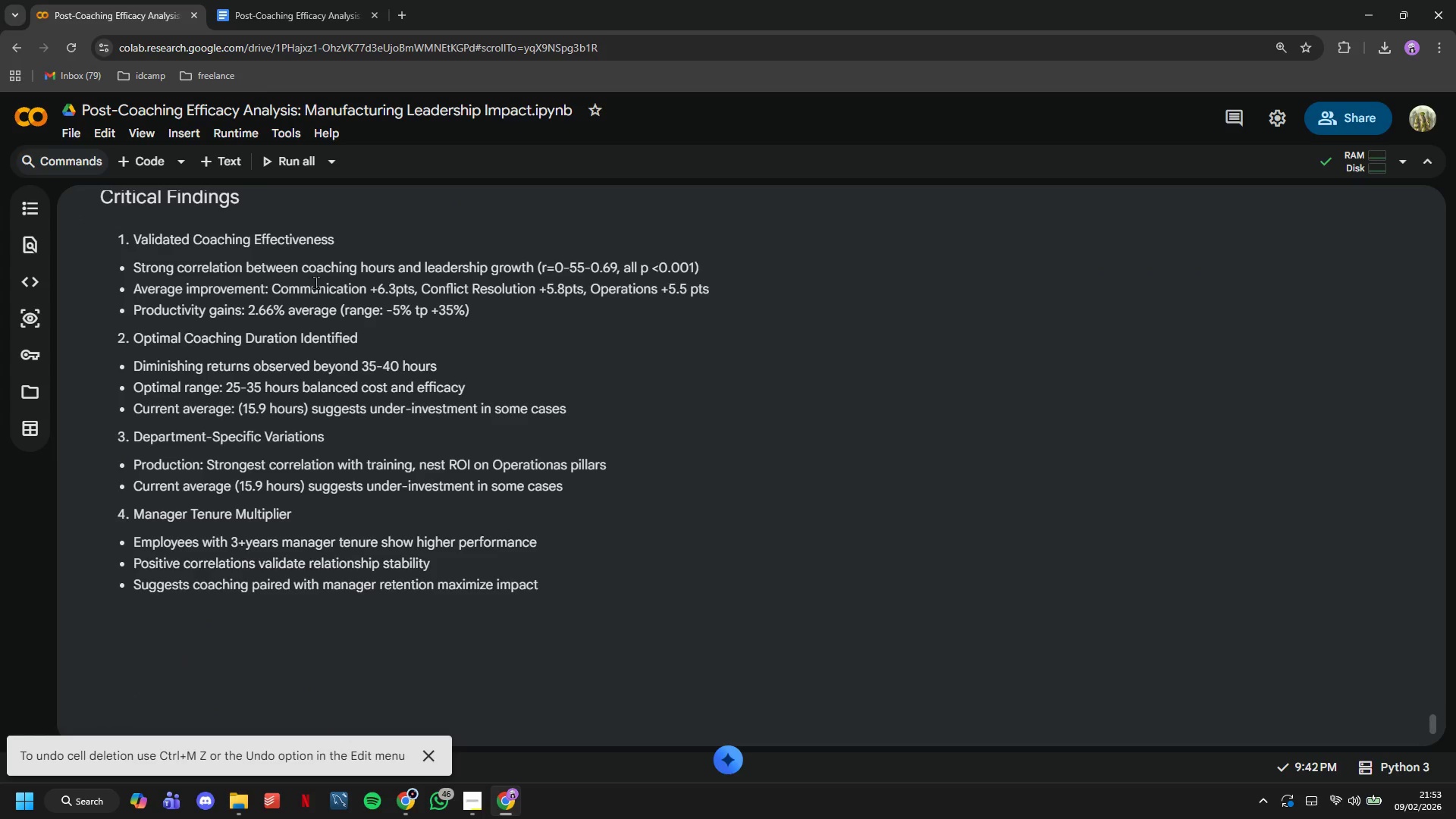 
left_click([315, 282])
 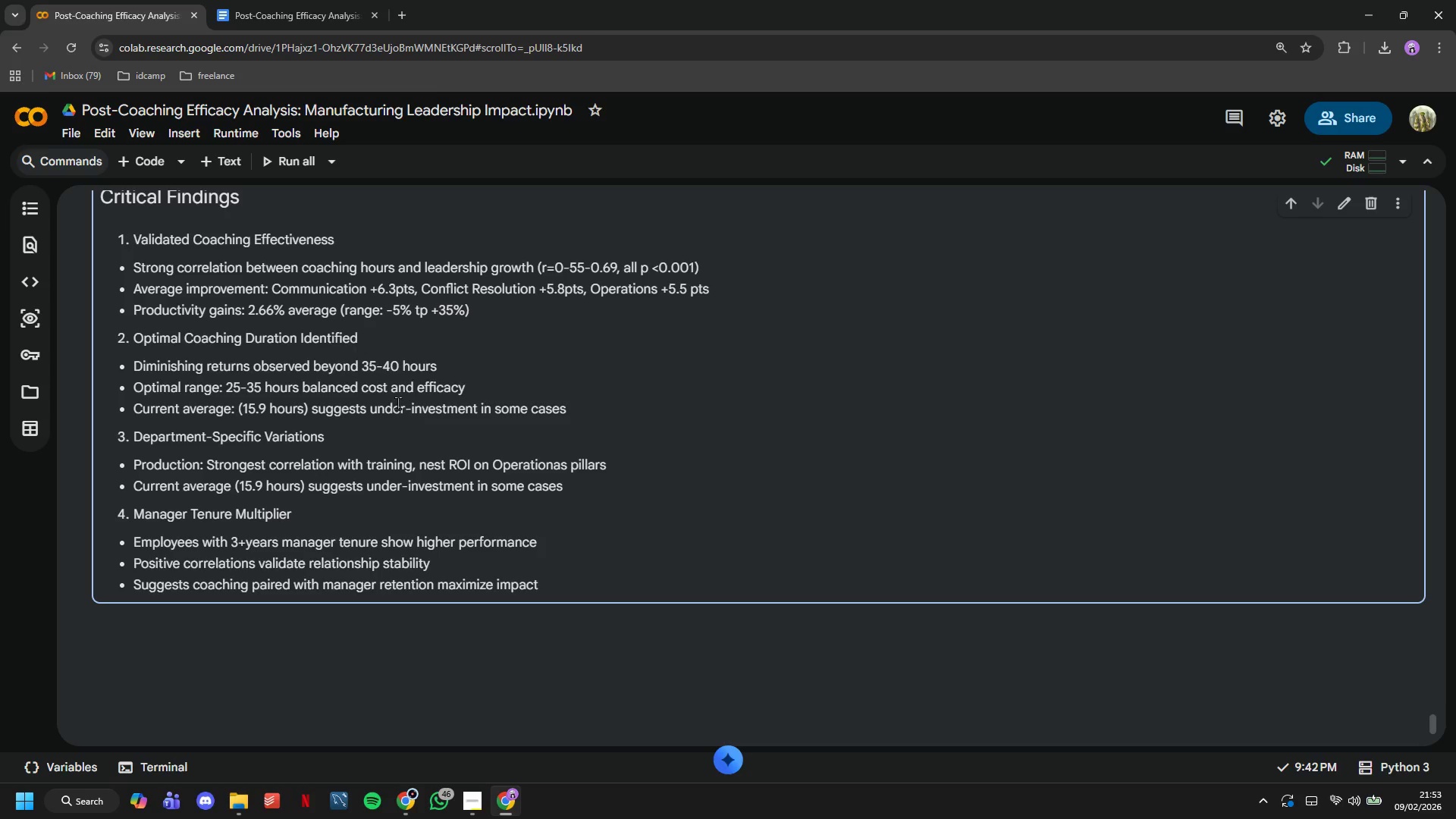 